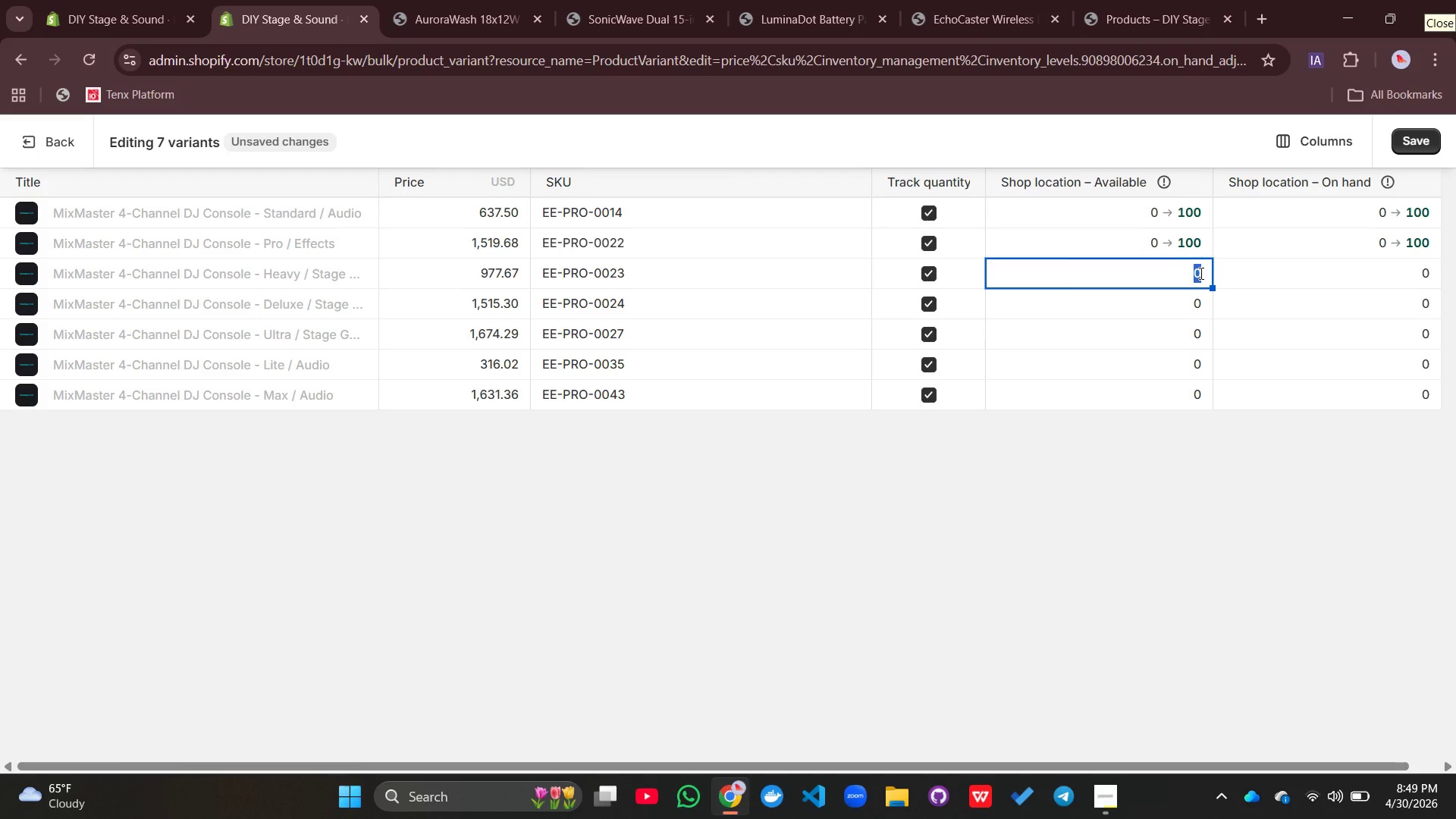 
type(100)
 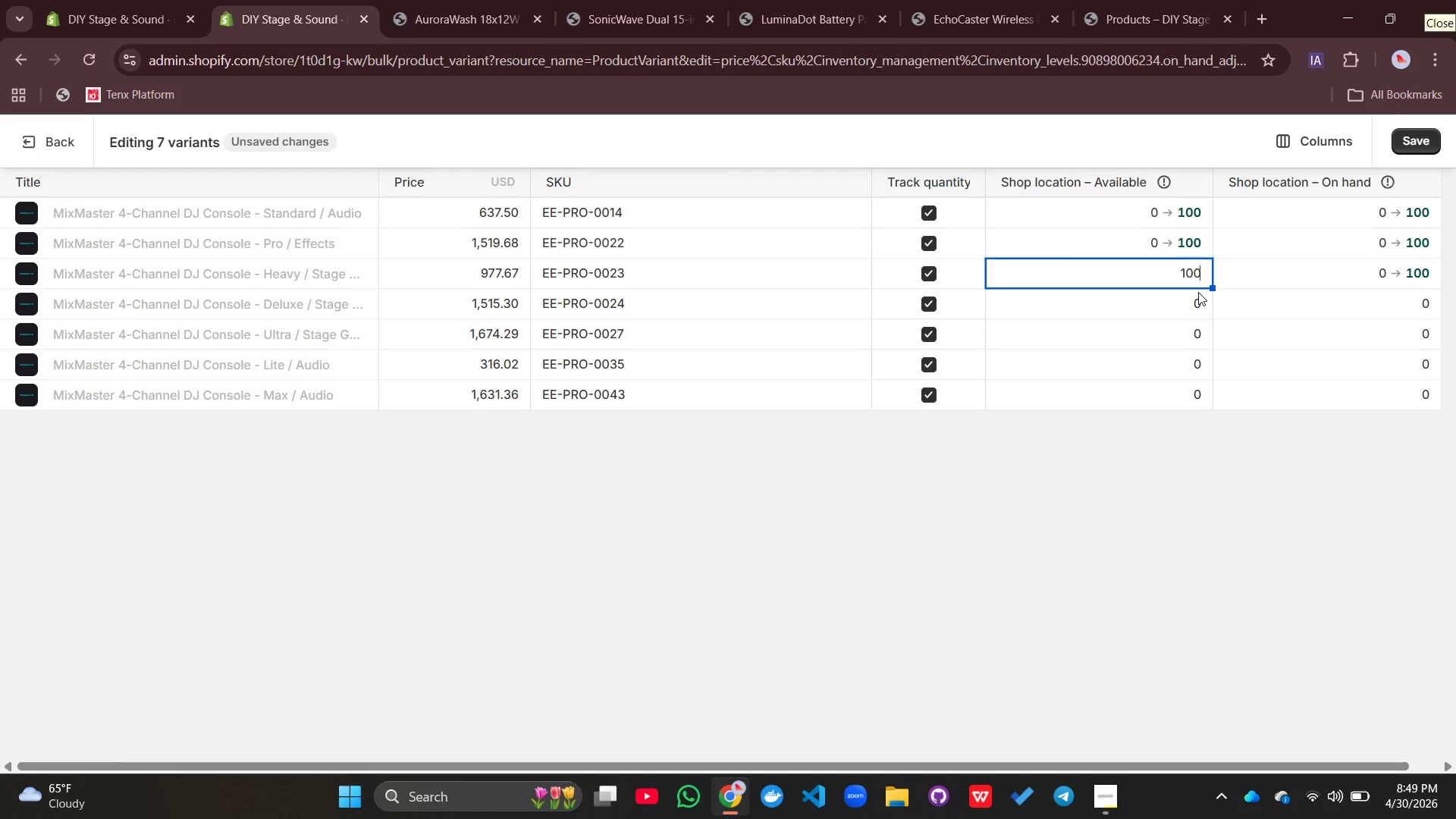 
double_click([1198, 292])
 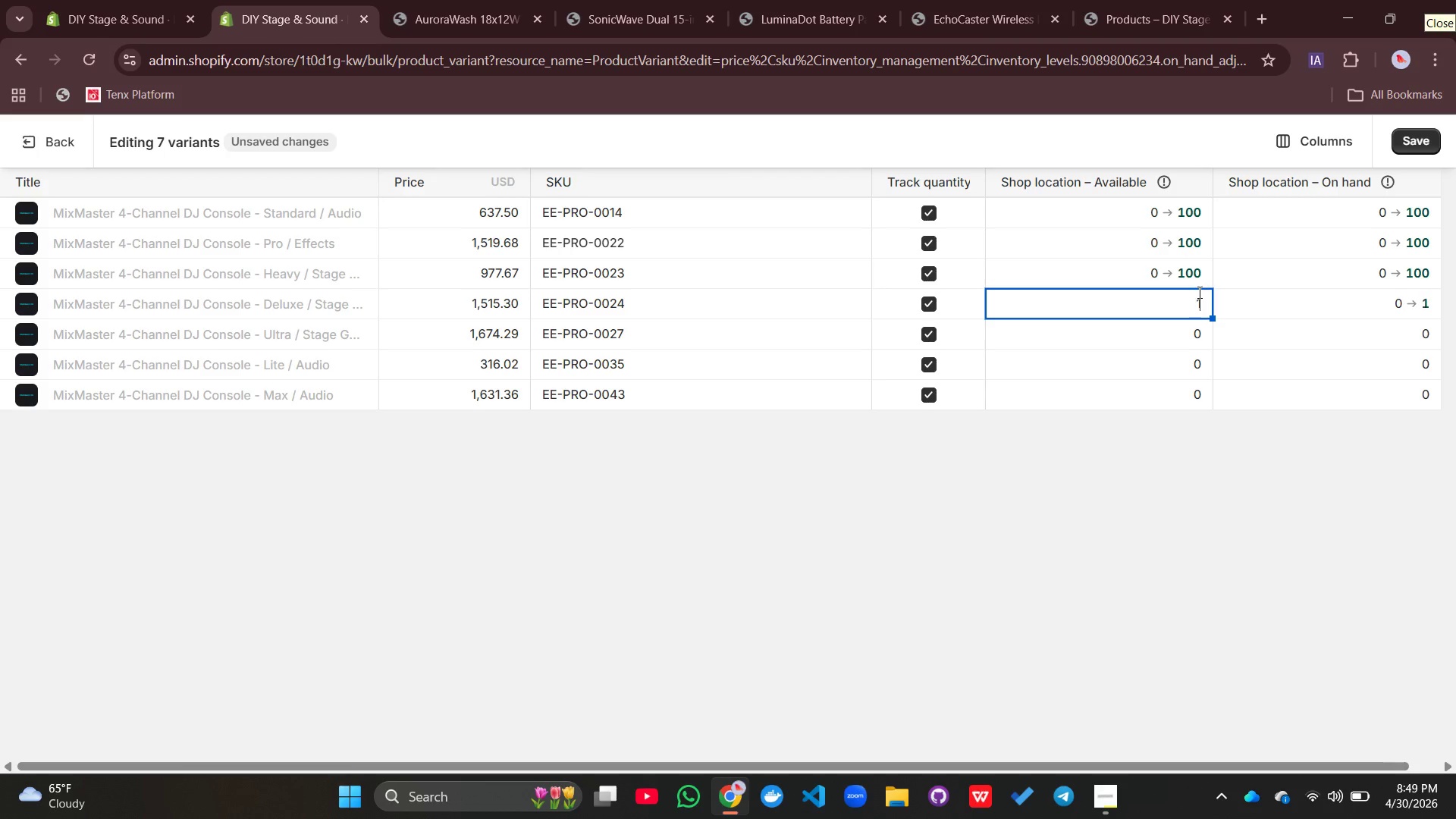 
hold_key(key=1, duration=0.31)
 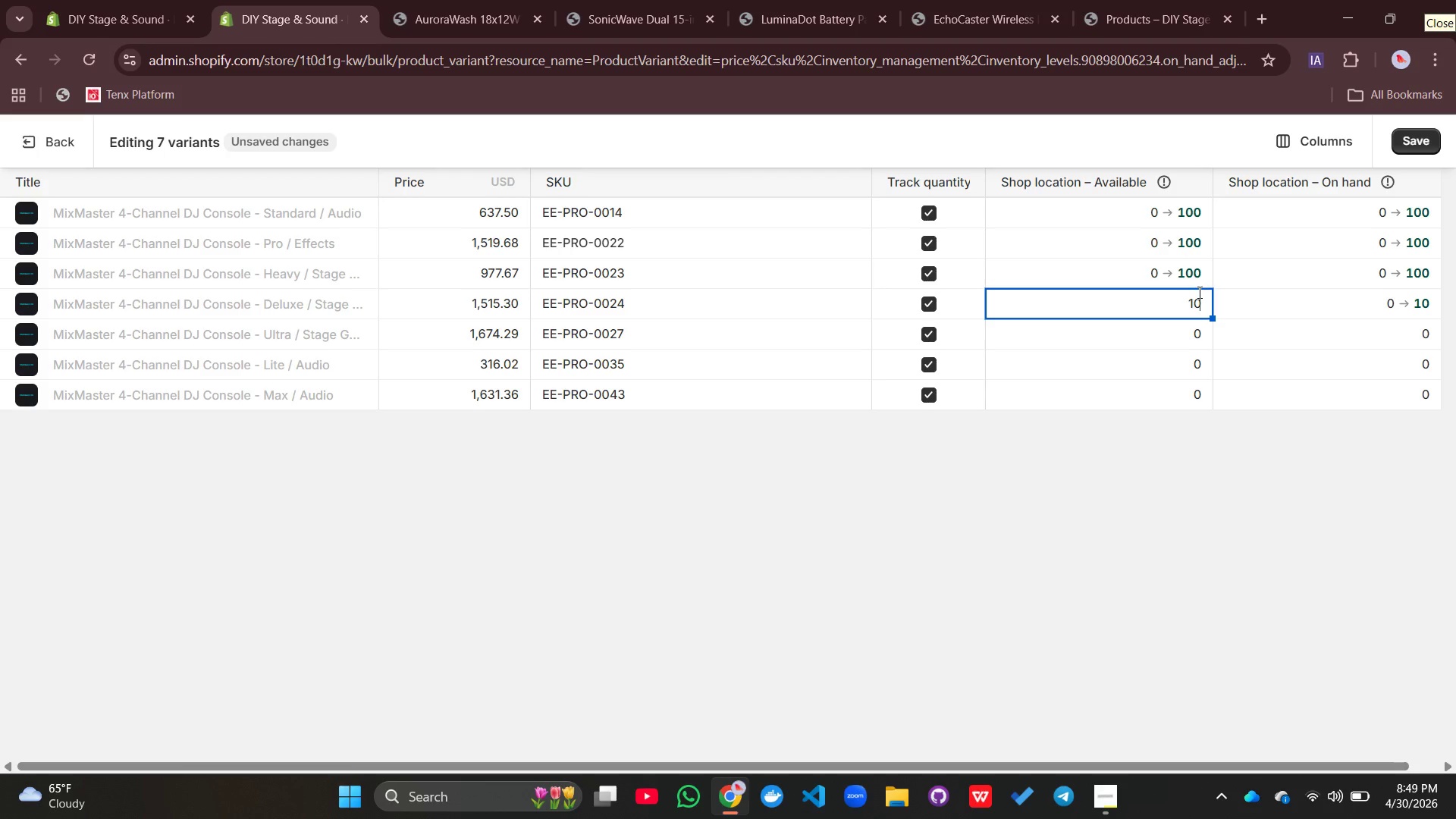 
type(00)
 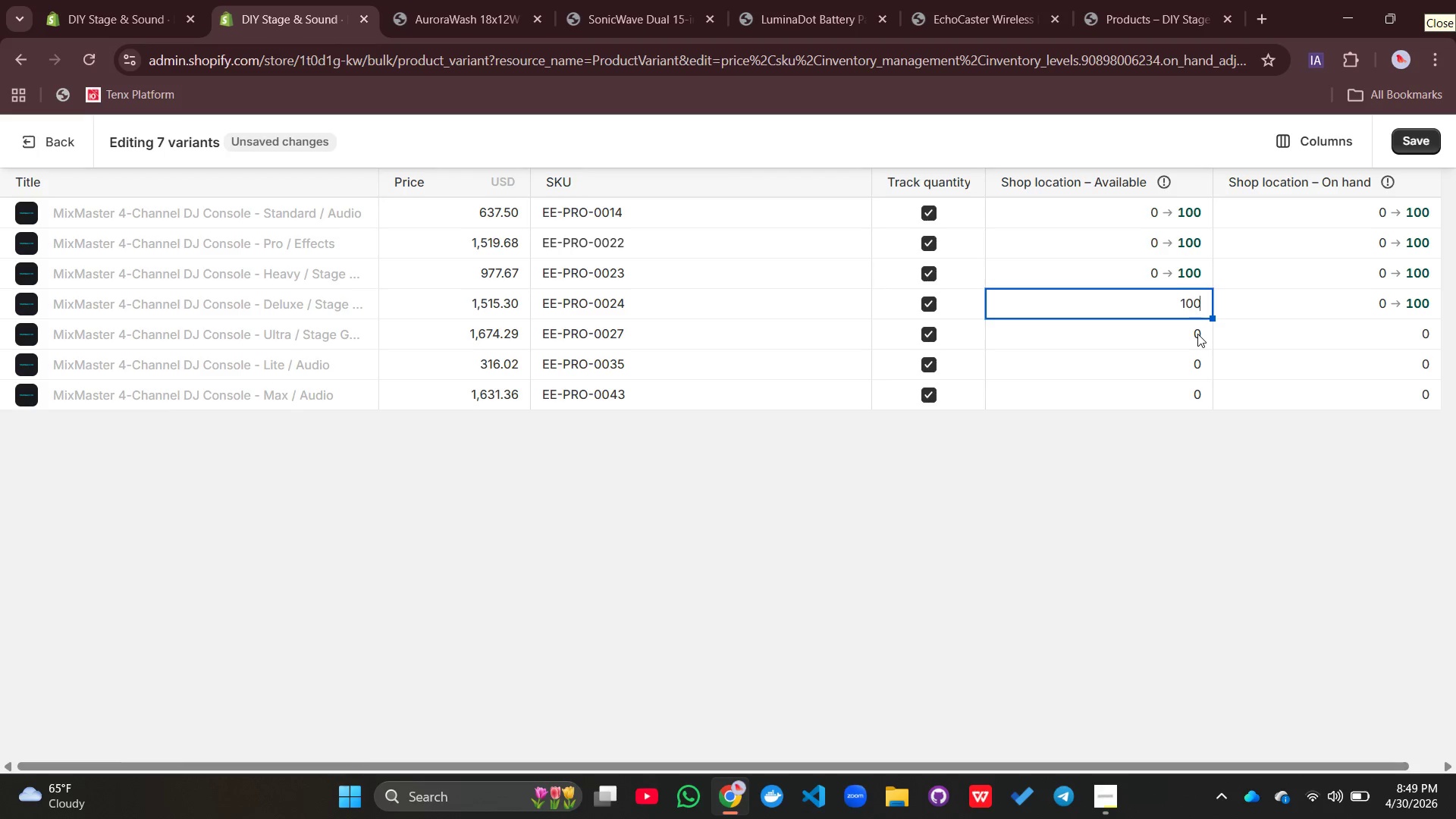 
double_click([1197, 334])
 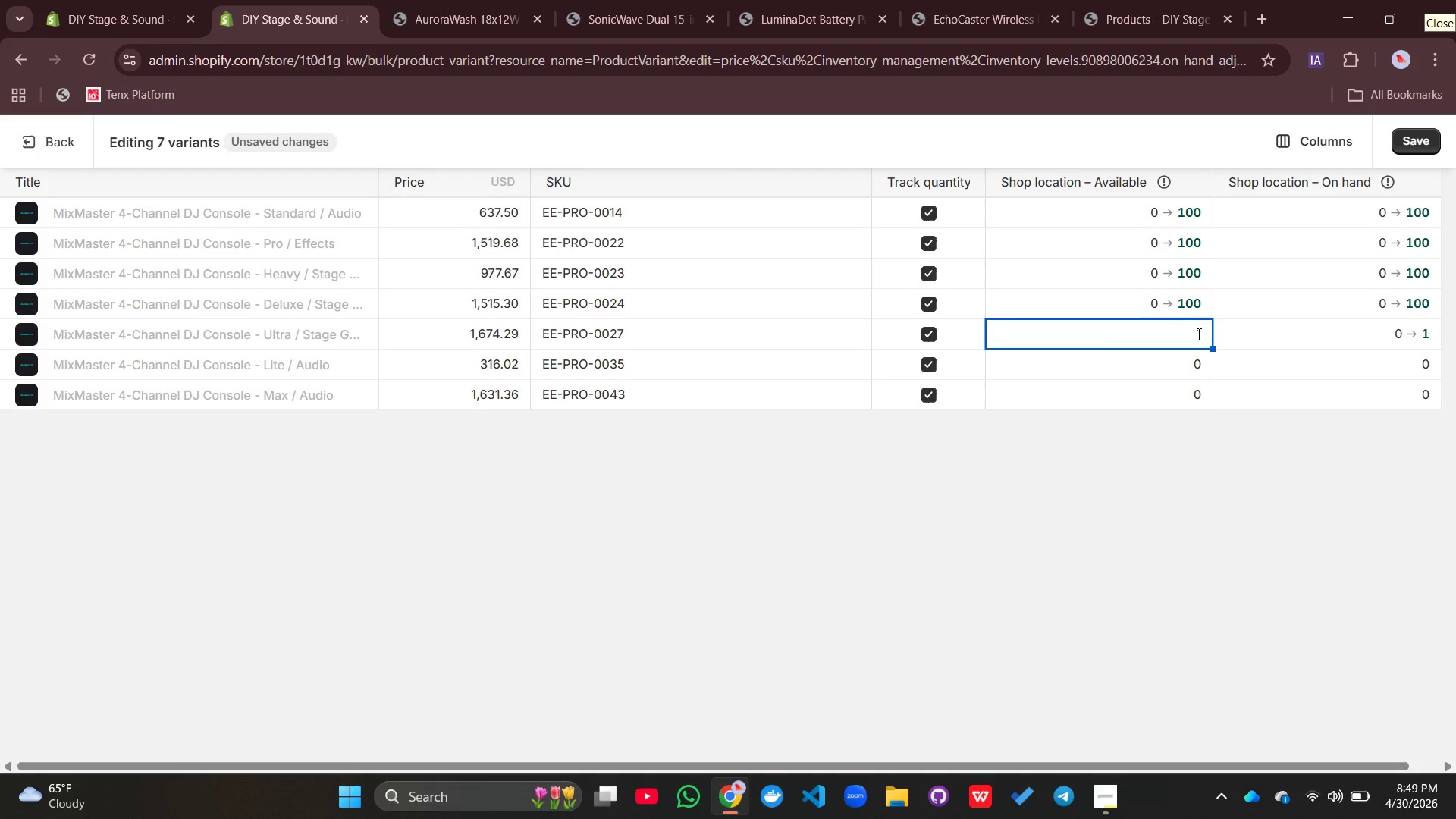 
type(100)
 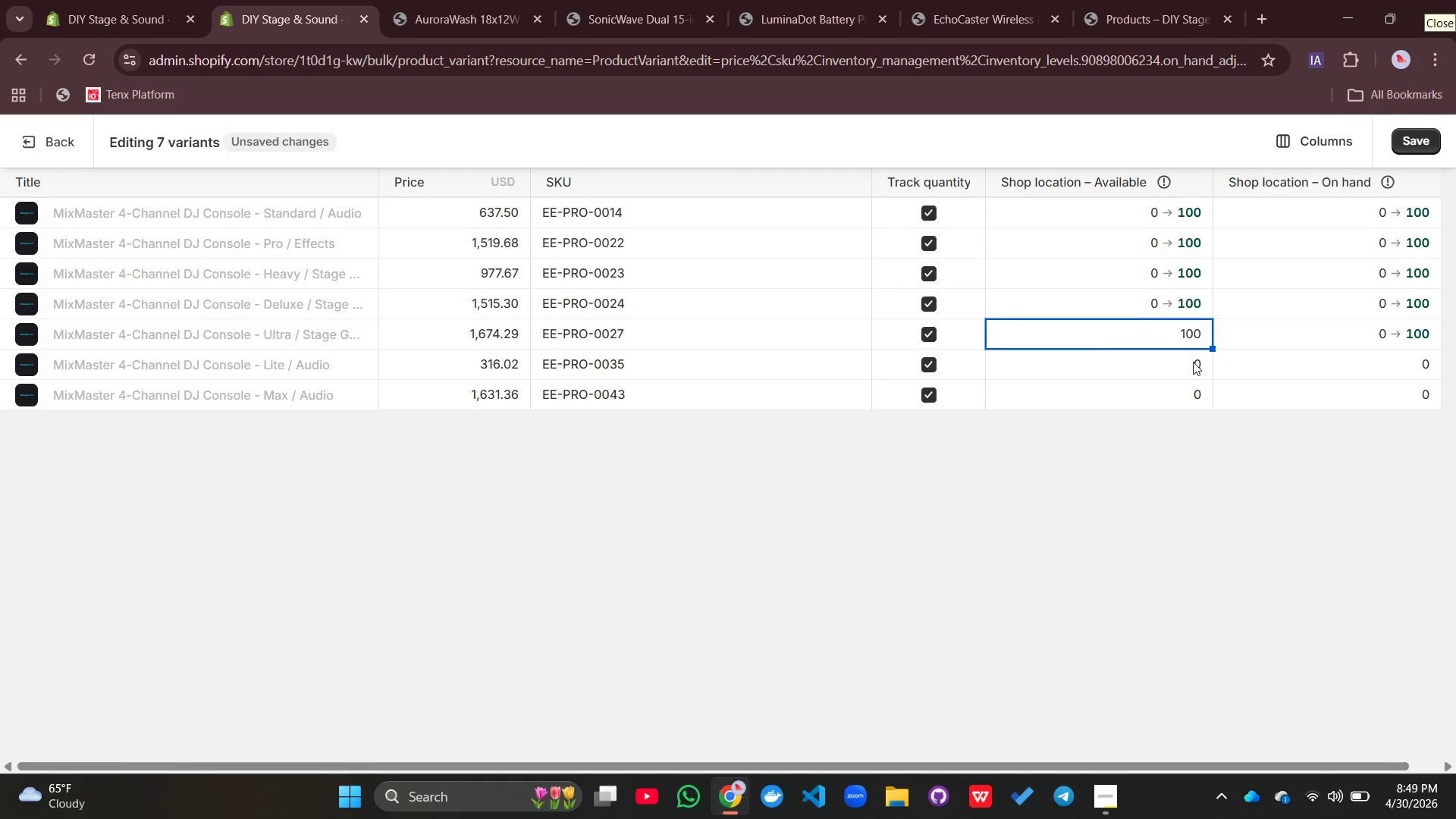 
double_click([1193, 362])
 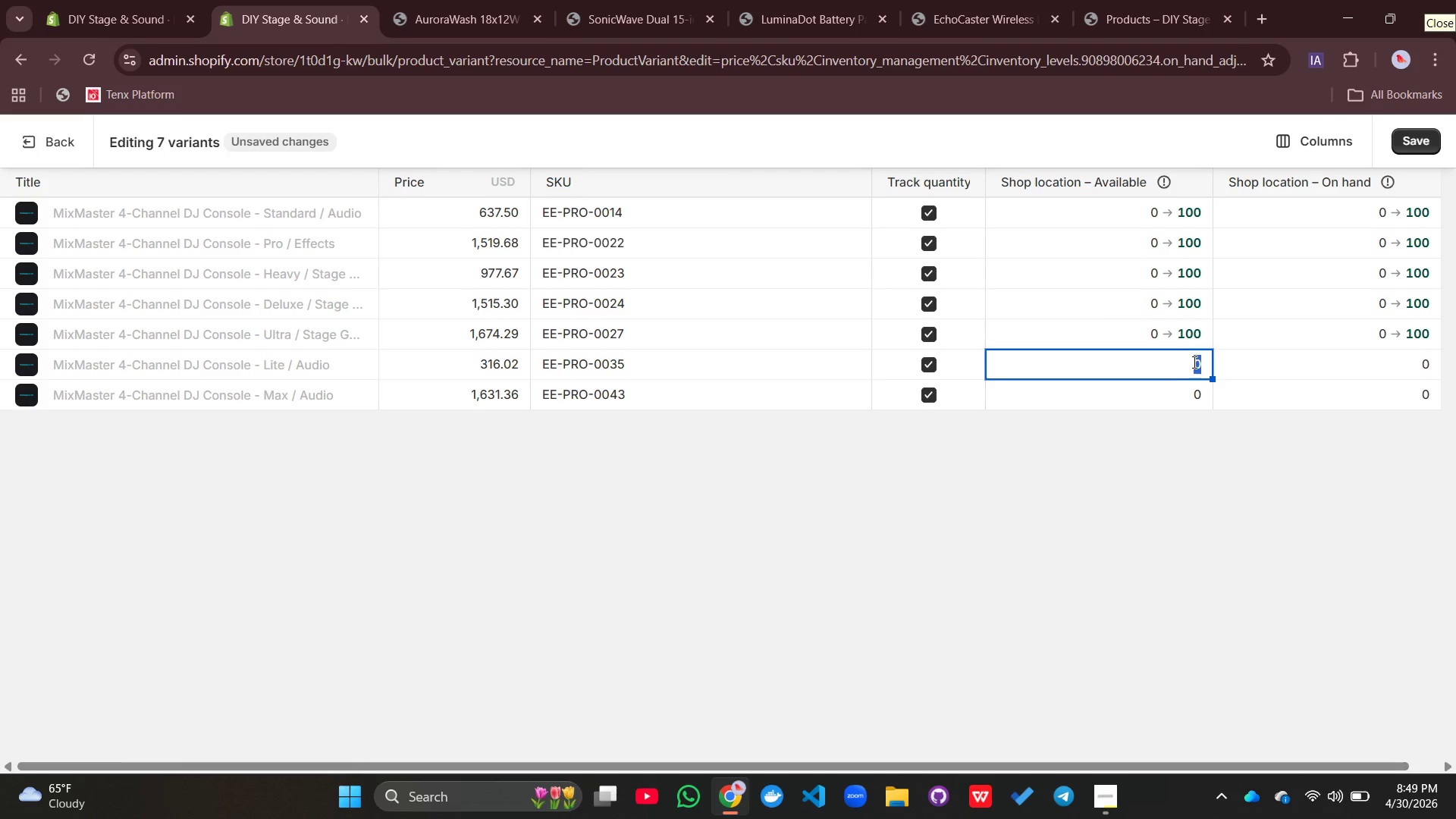 
hold_key(key=1, duration=0.56)
 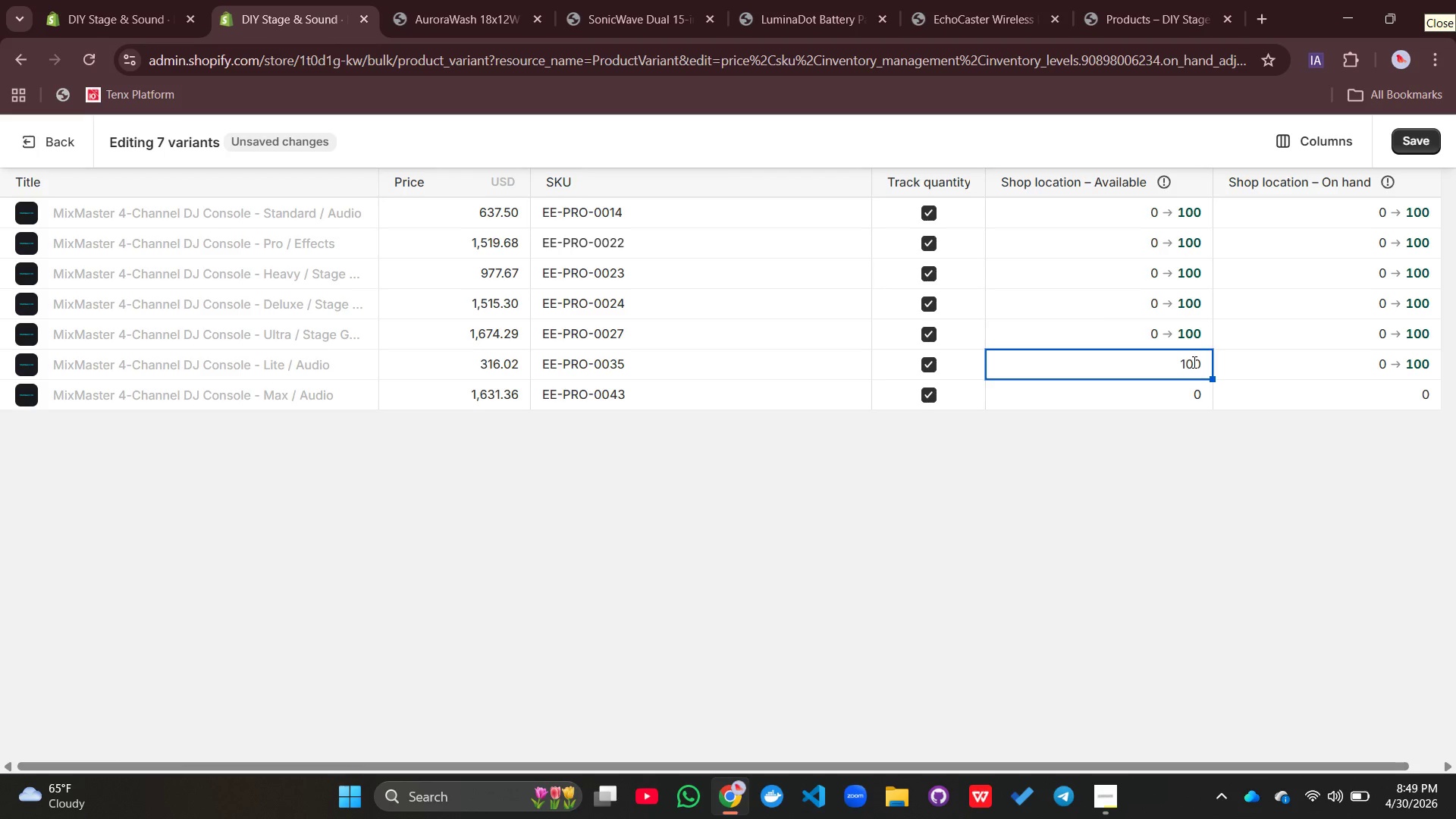 
type(00)
 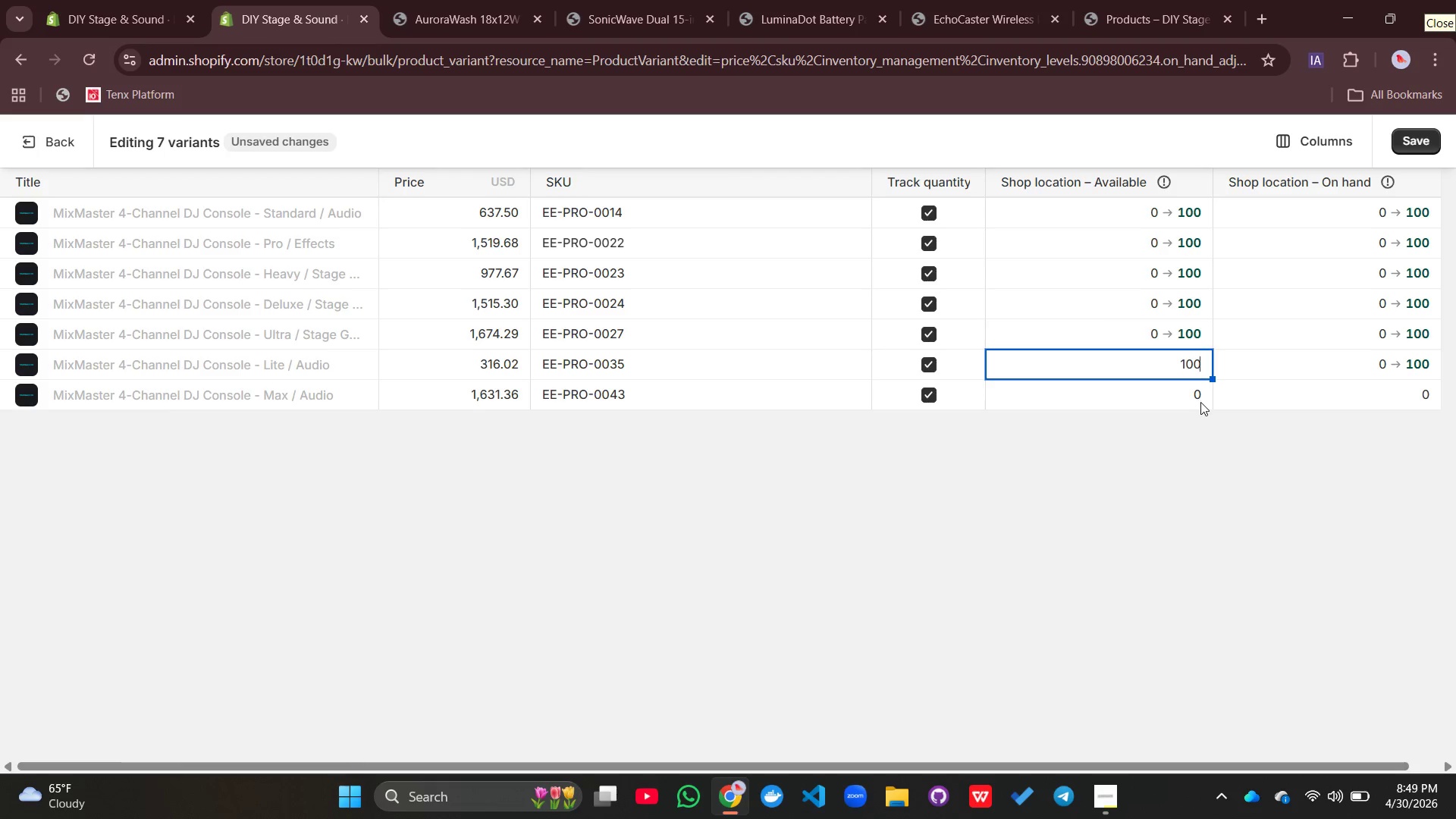 
left_click([1200, 397])
 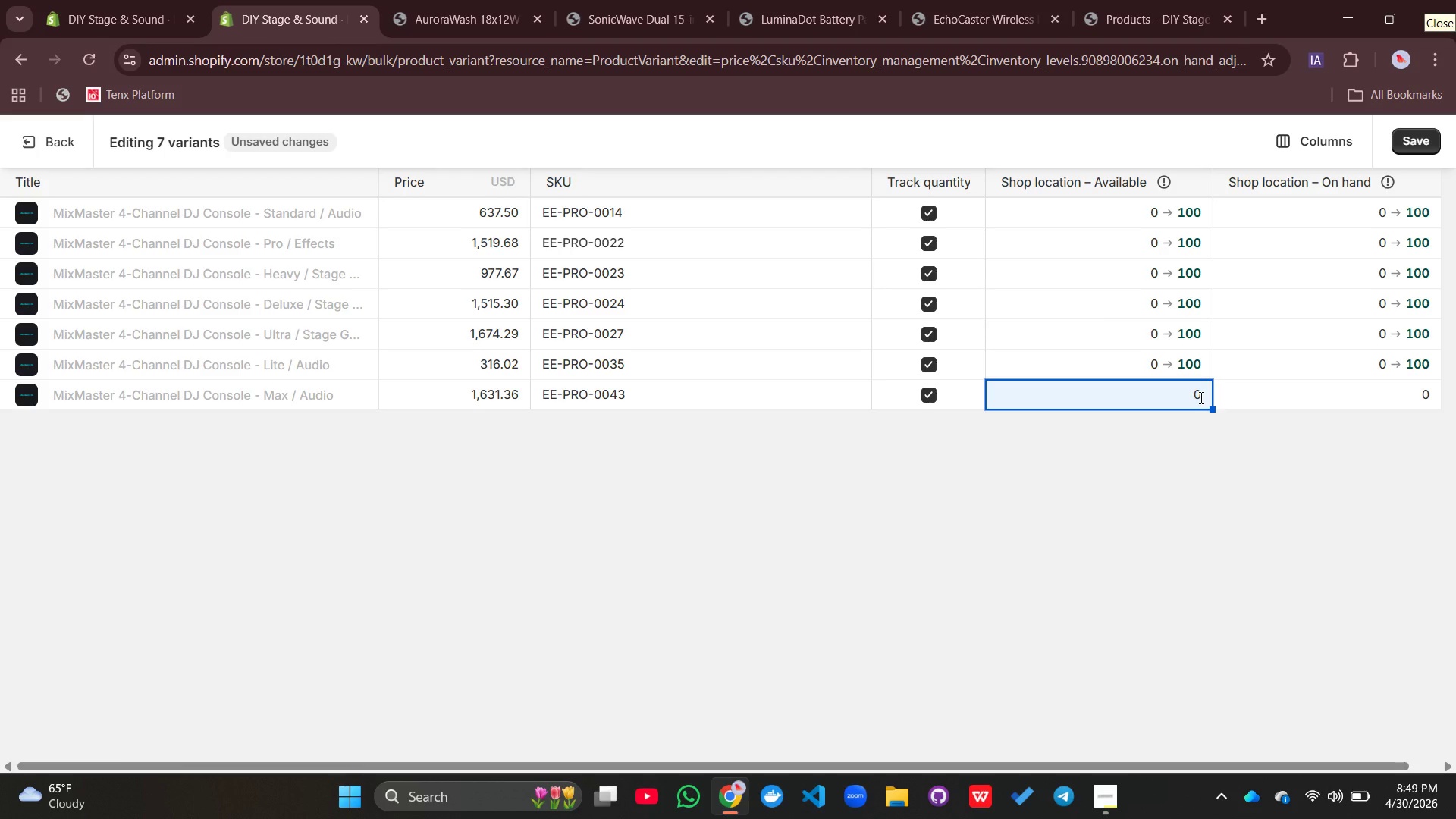 
hold_key(key=1, duration=1.08)
 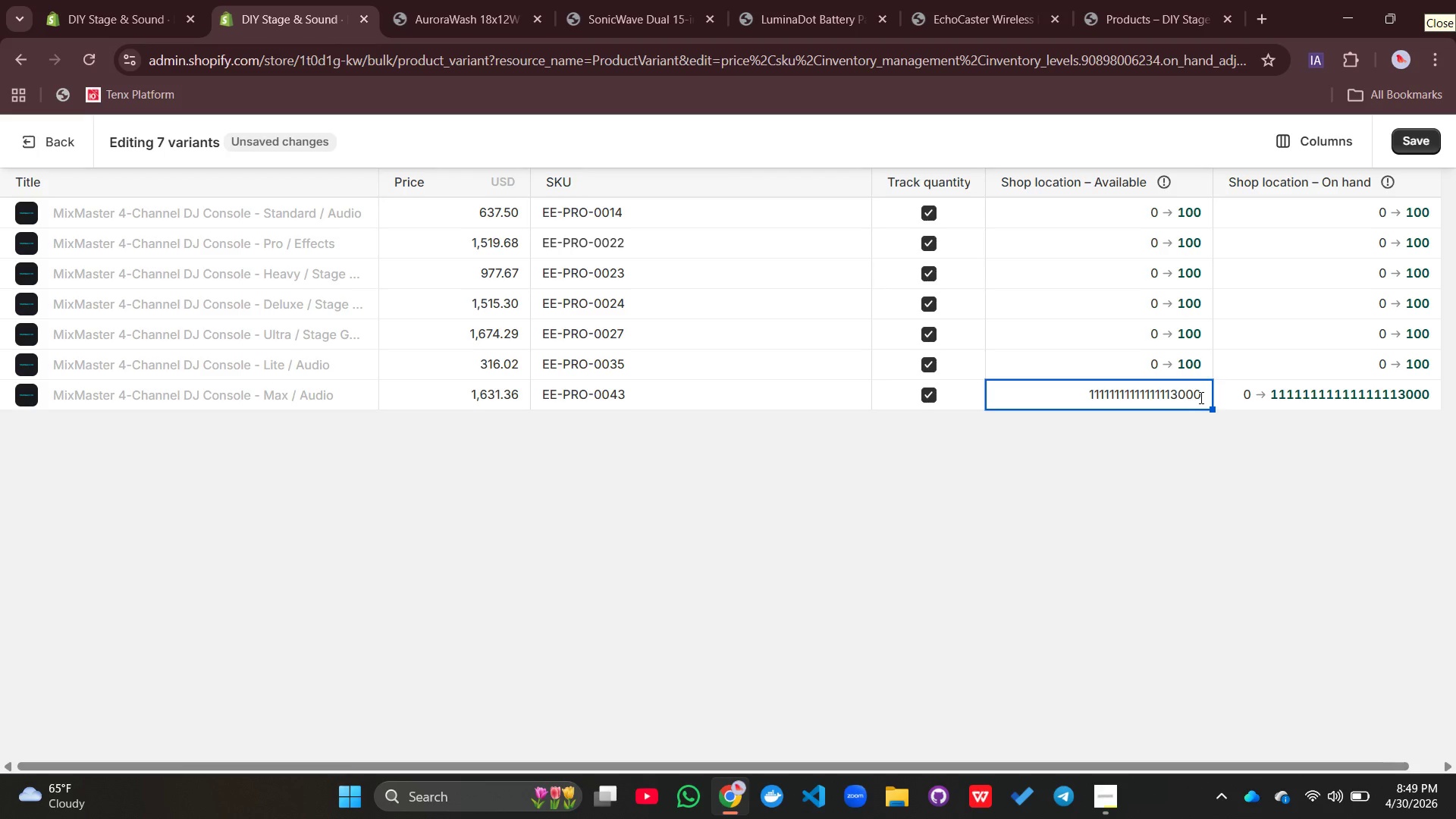 
hold_key(key=Backspace, duration=1.05)
 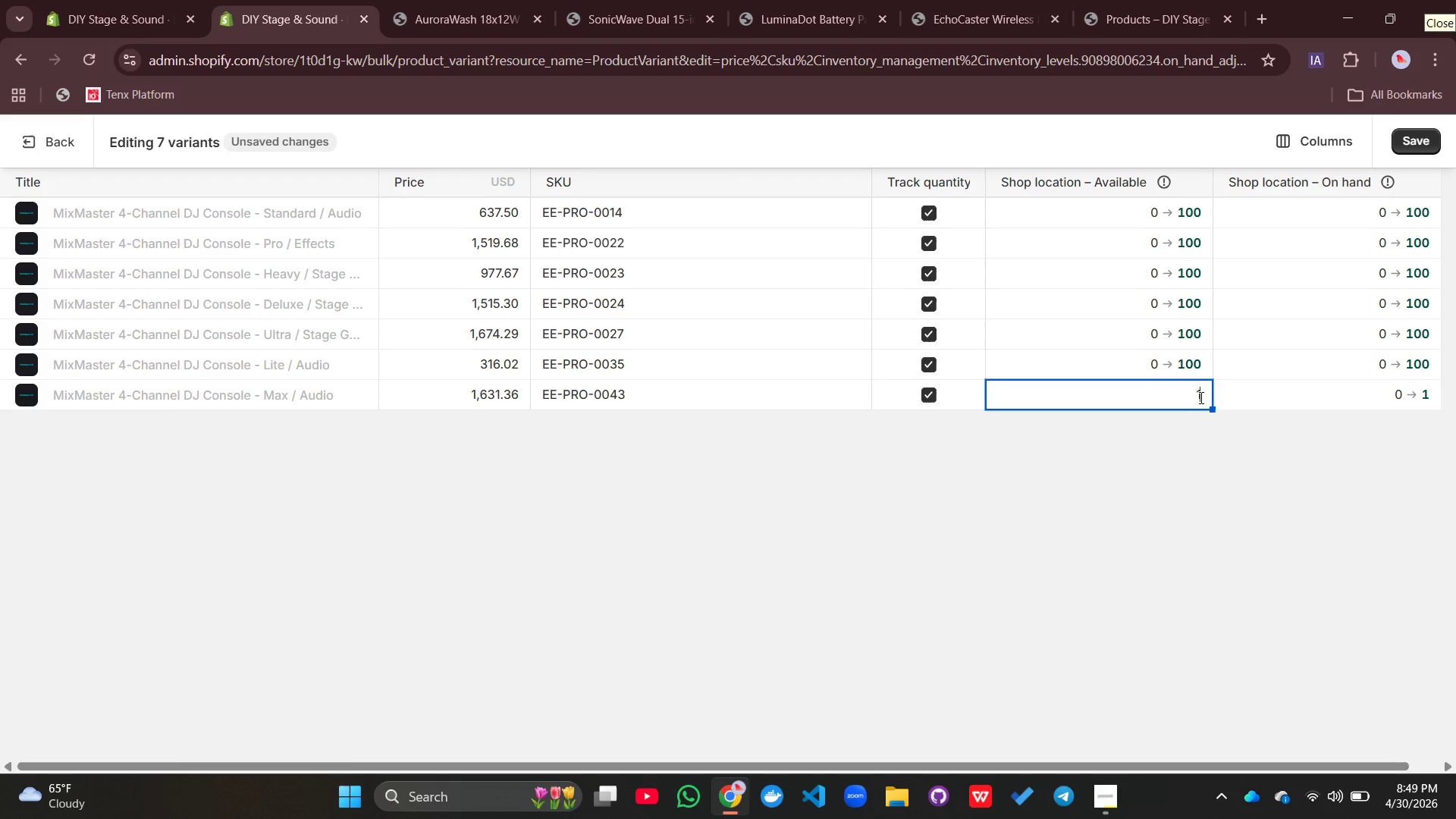 
type(00)
 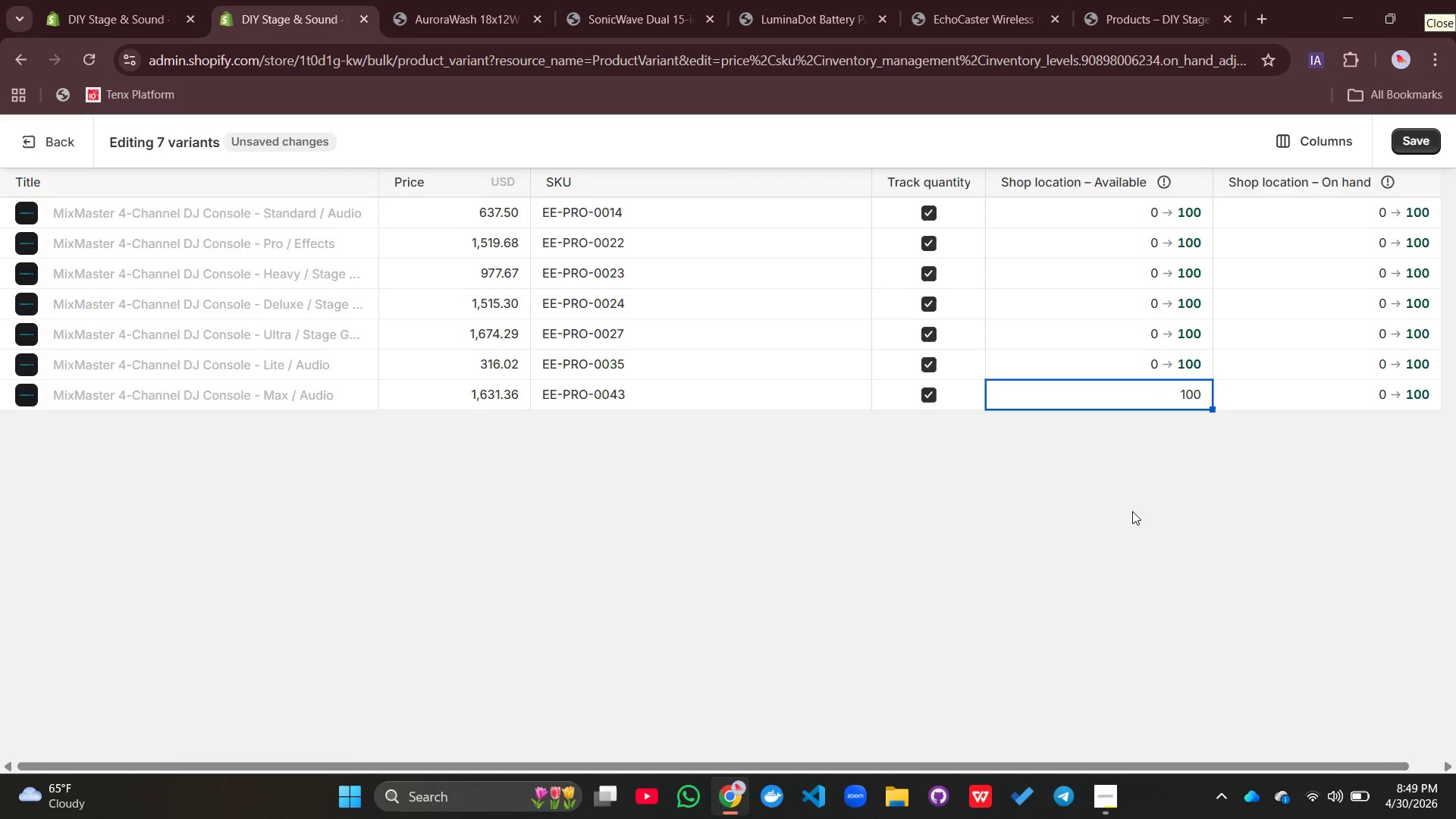 
left_click([1132, 511])
 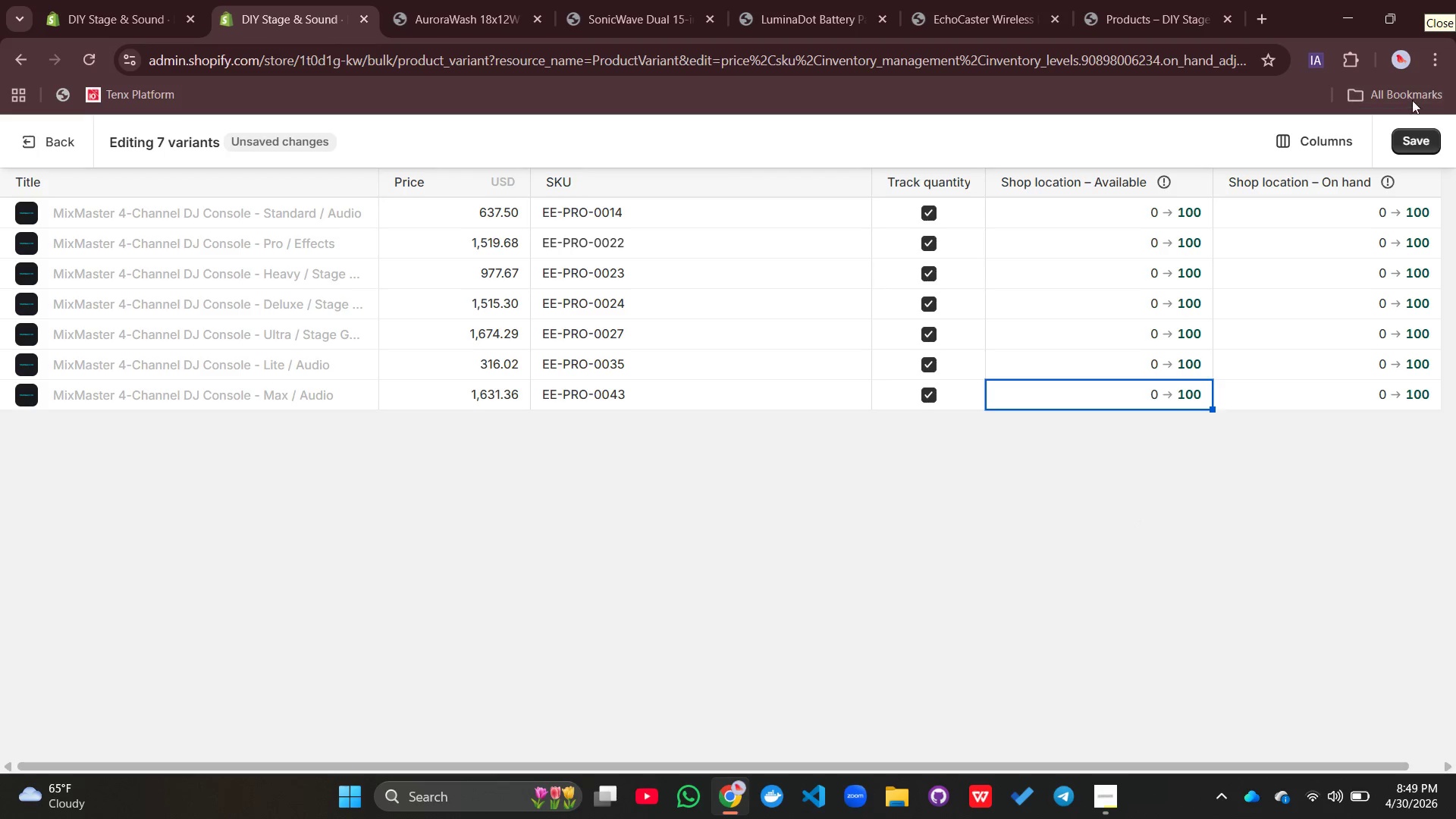 
left_click([1398, 136])
 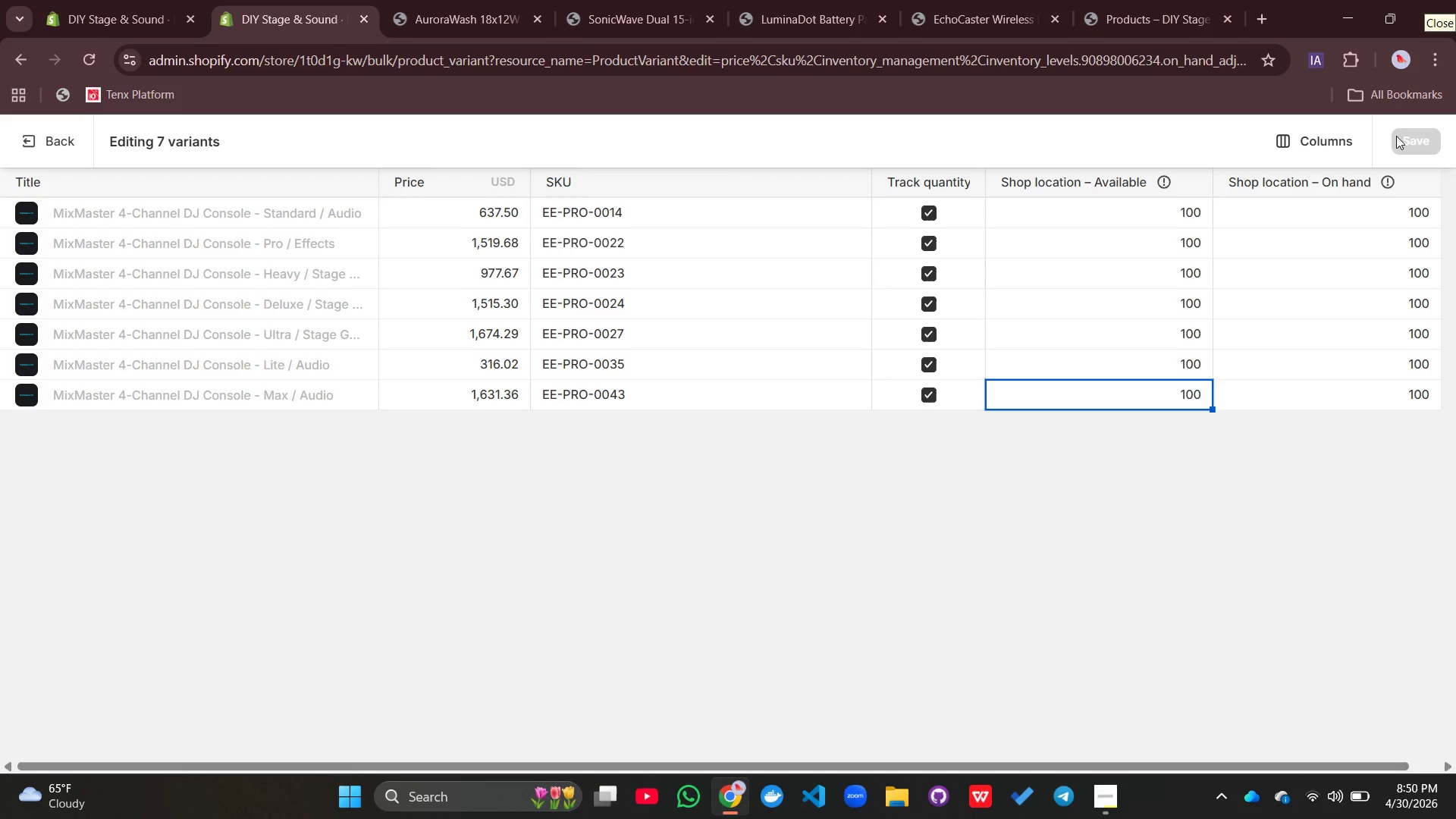 
wait(16.52)
 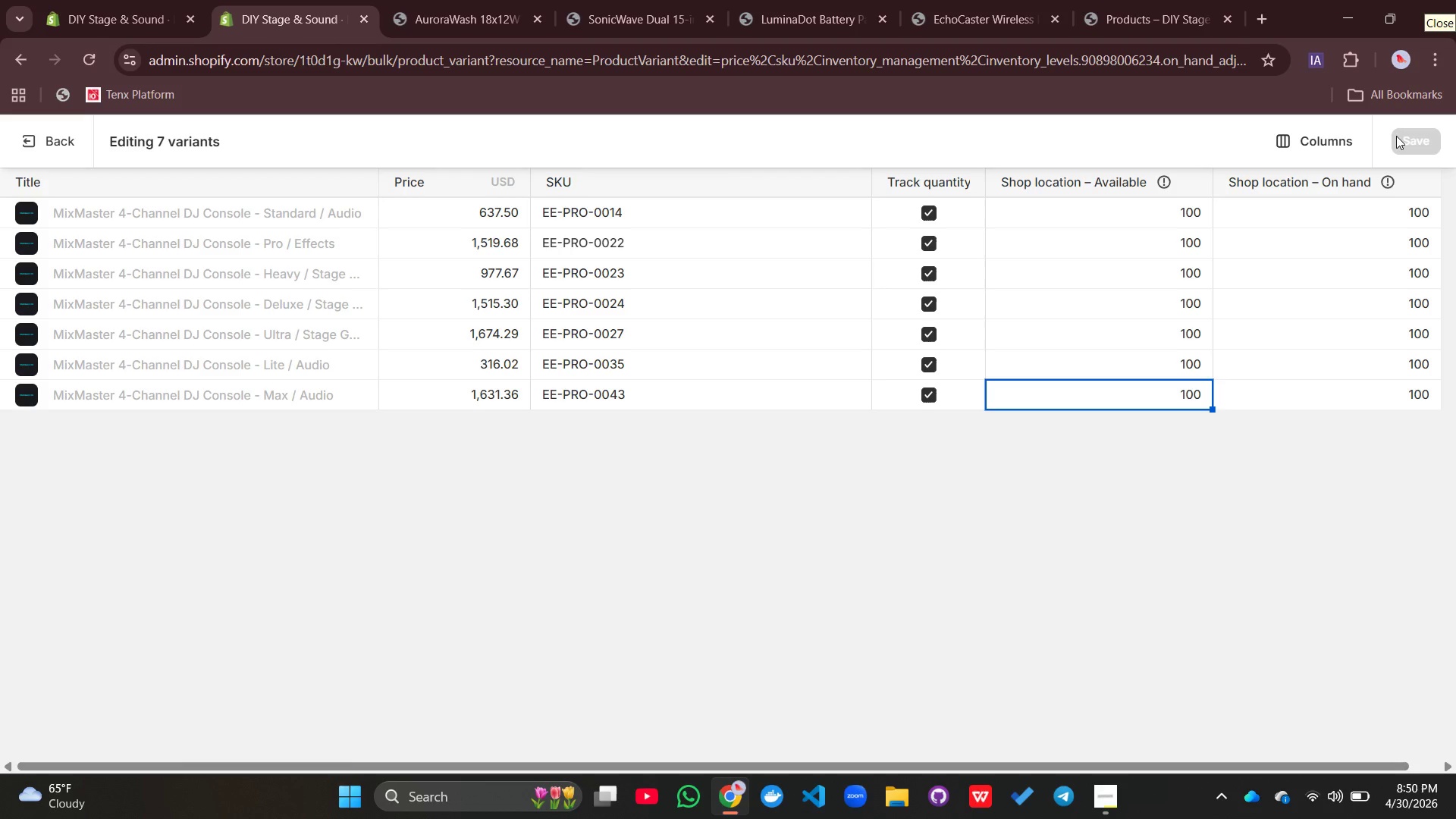 
left_click([59, 133])
 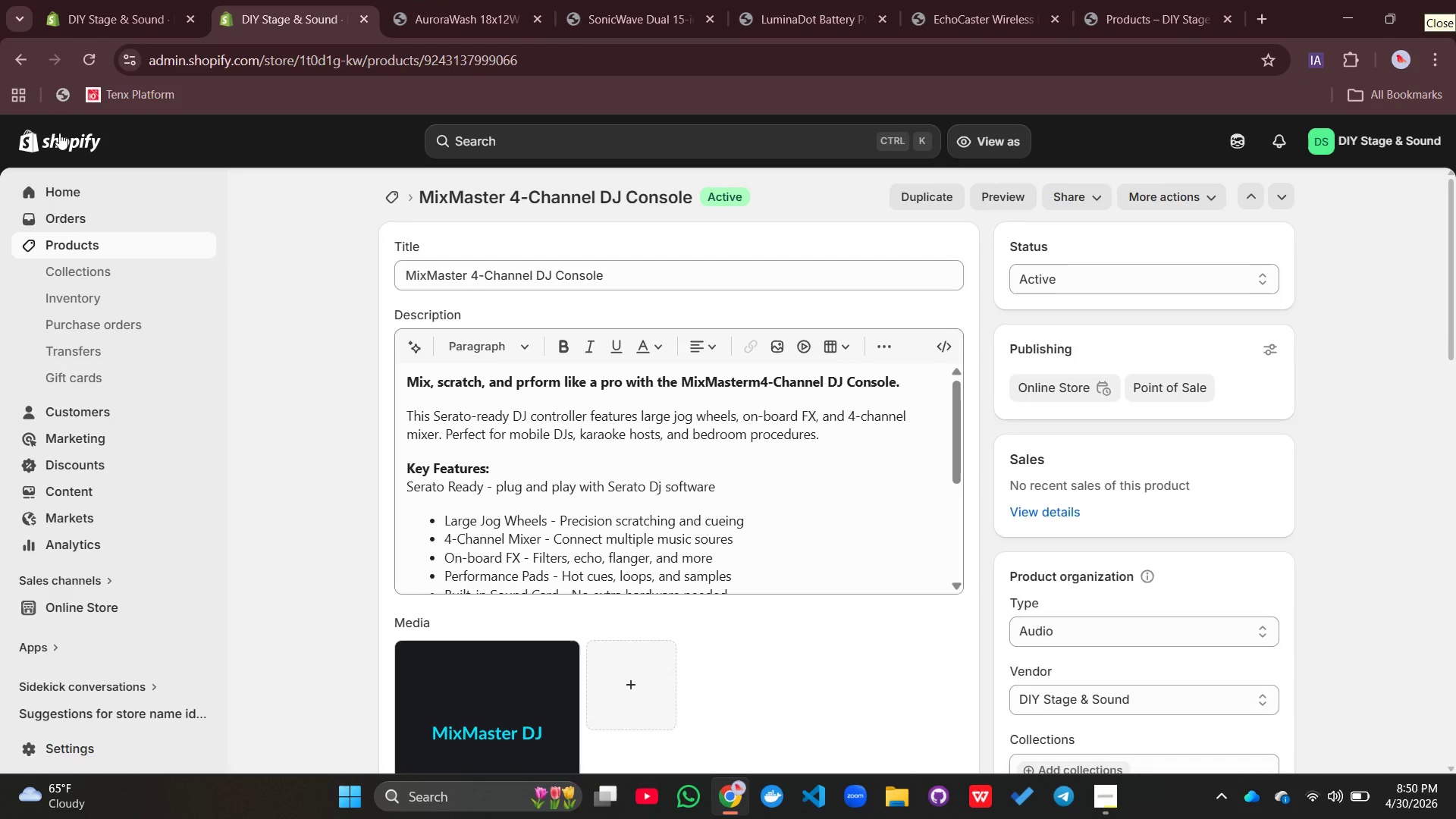 
wait(13.03)
 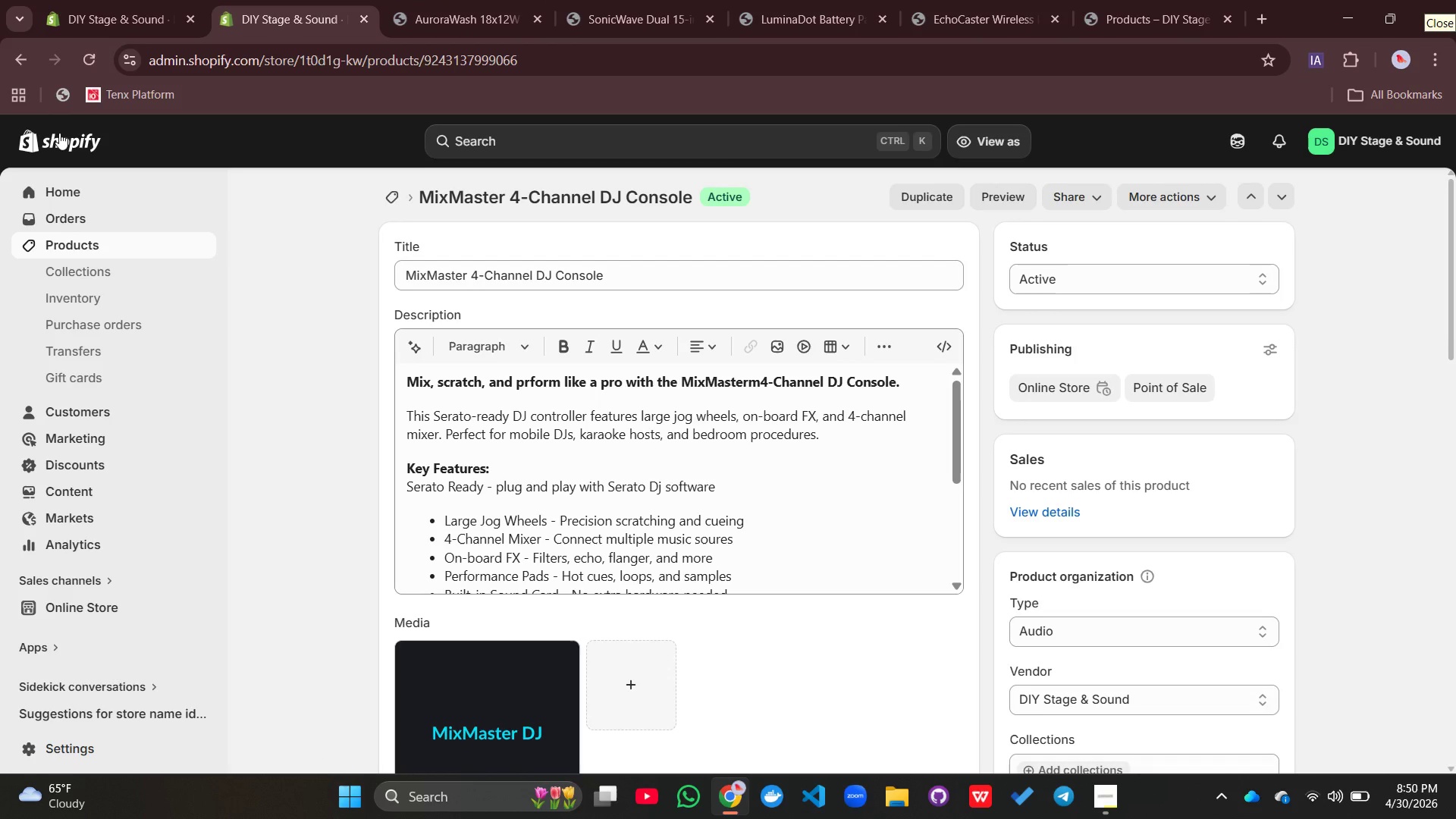 
left_click([1103, 785])